 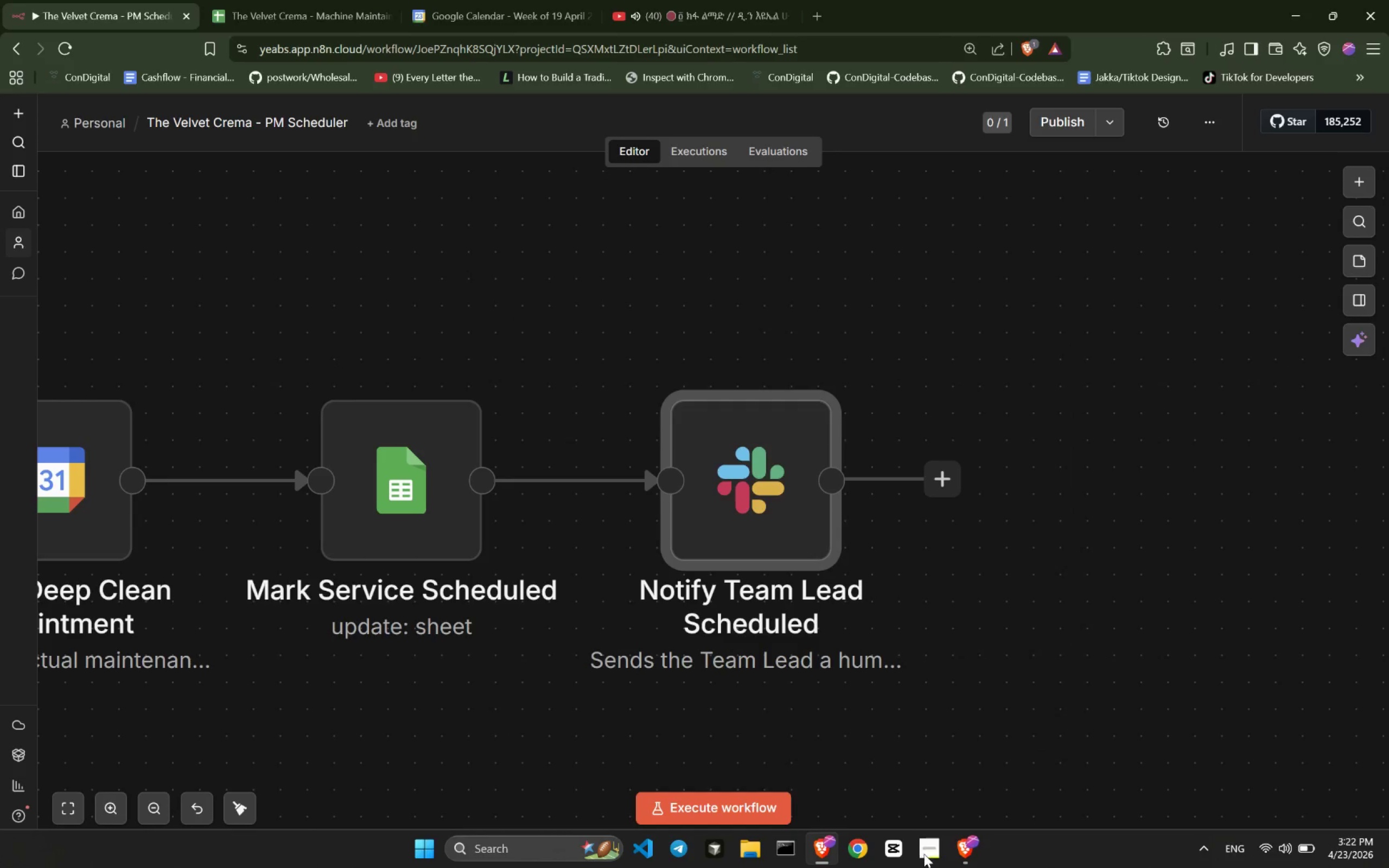 
scroll: coordinate [678, 688], scroll_direction: down, amount: 9.0
 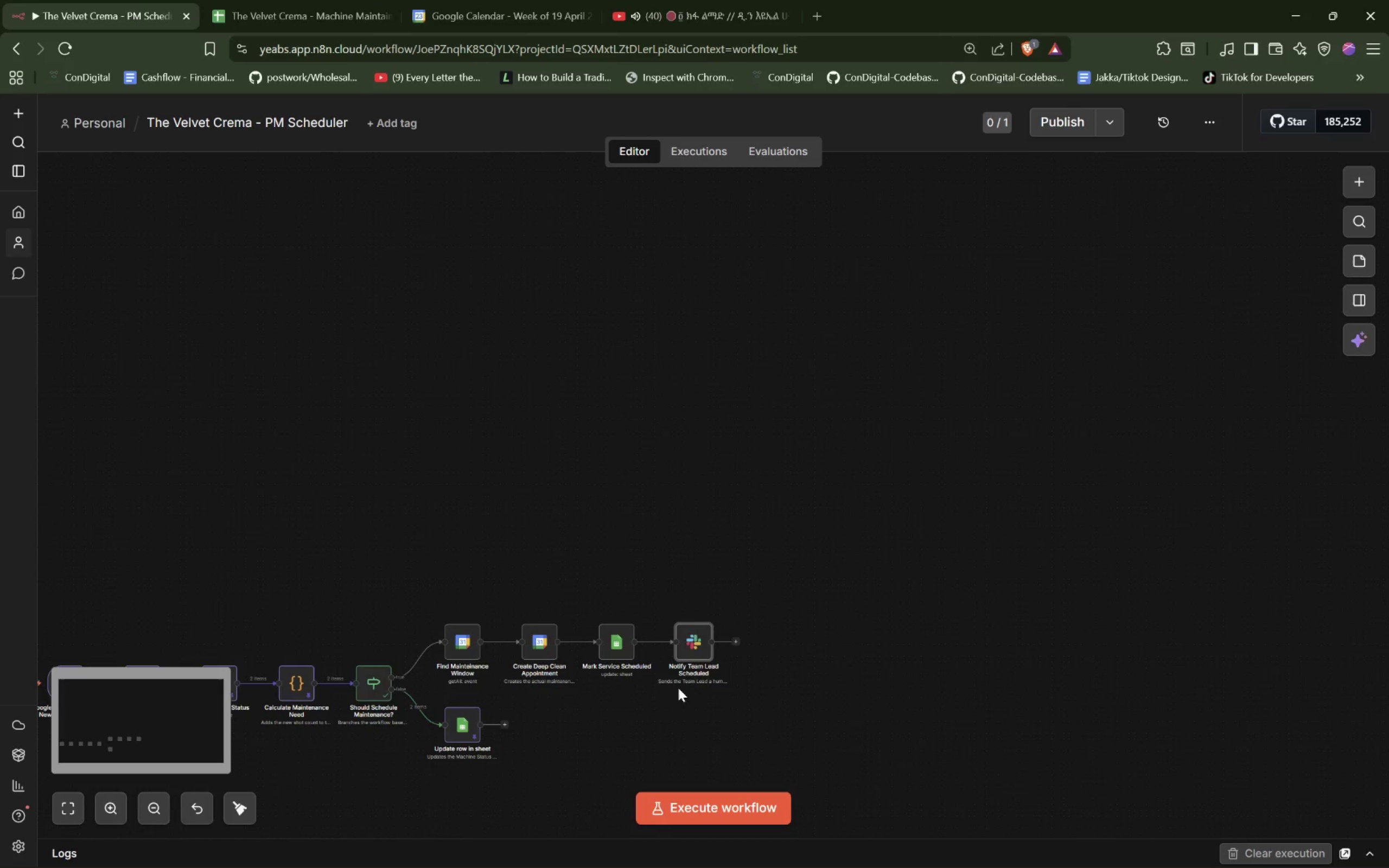 
hold_key(key=ShiftLeft, duration=0.91)
scroll: coordinate [687, 681], scroll_direction: up, amount: 1.0
 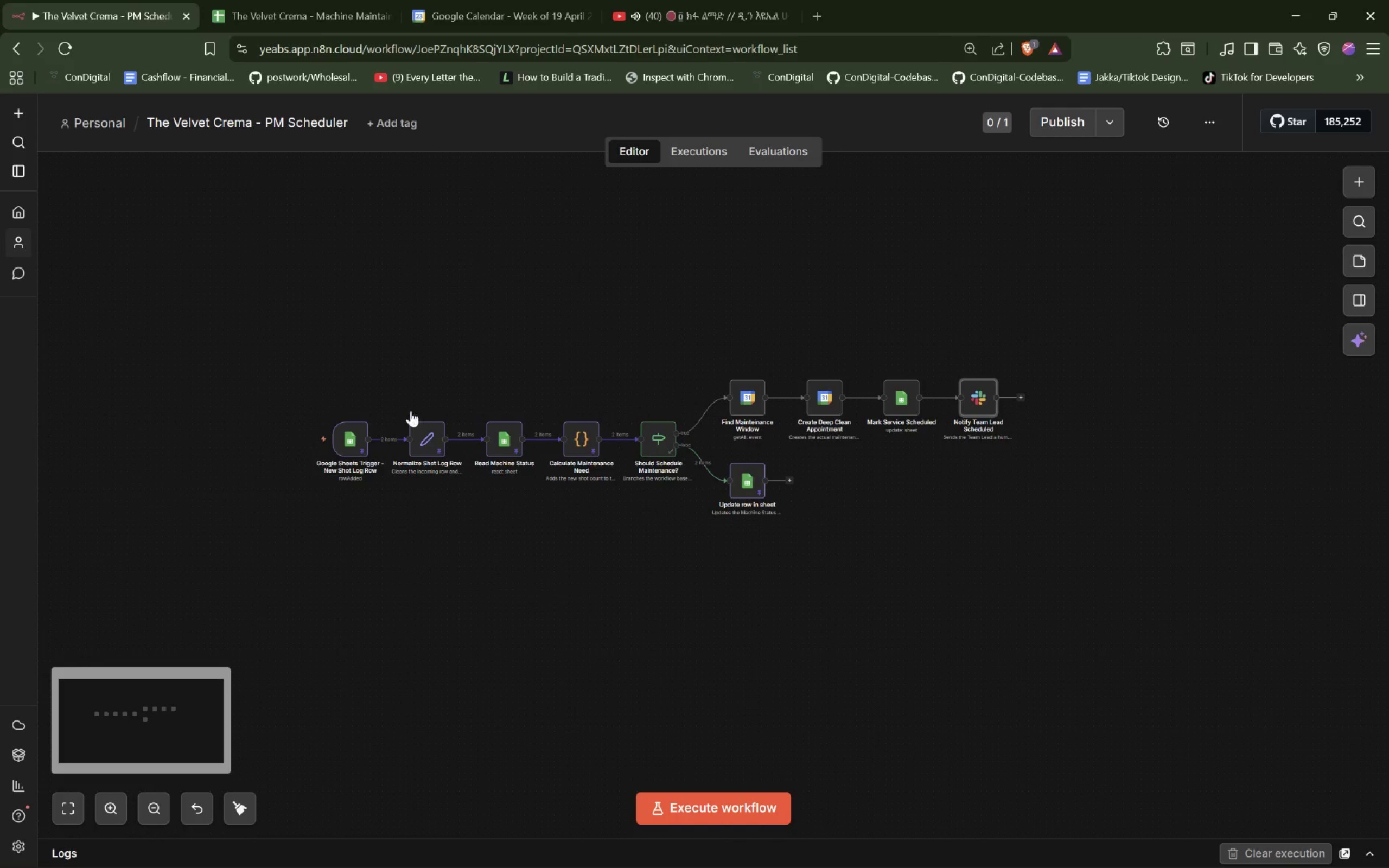 
left_click([94, 129])
 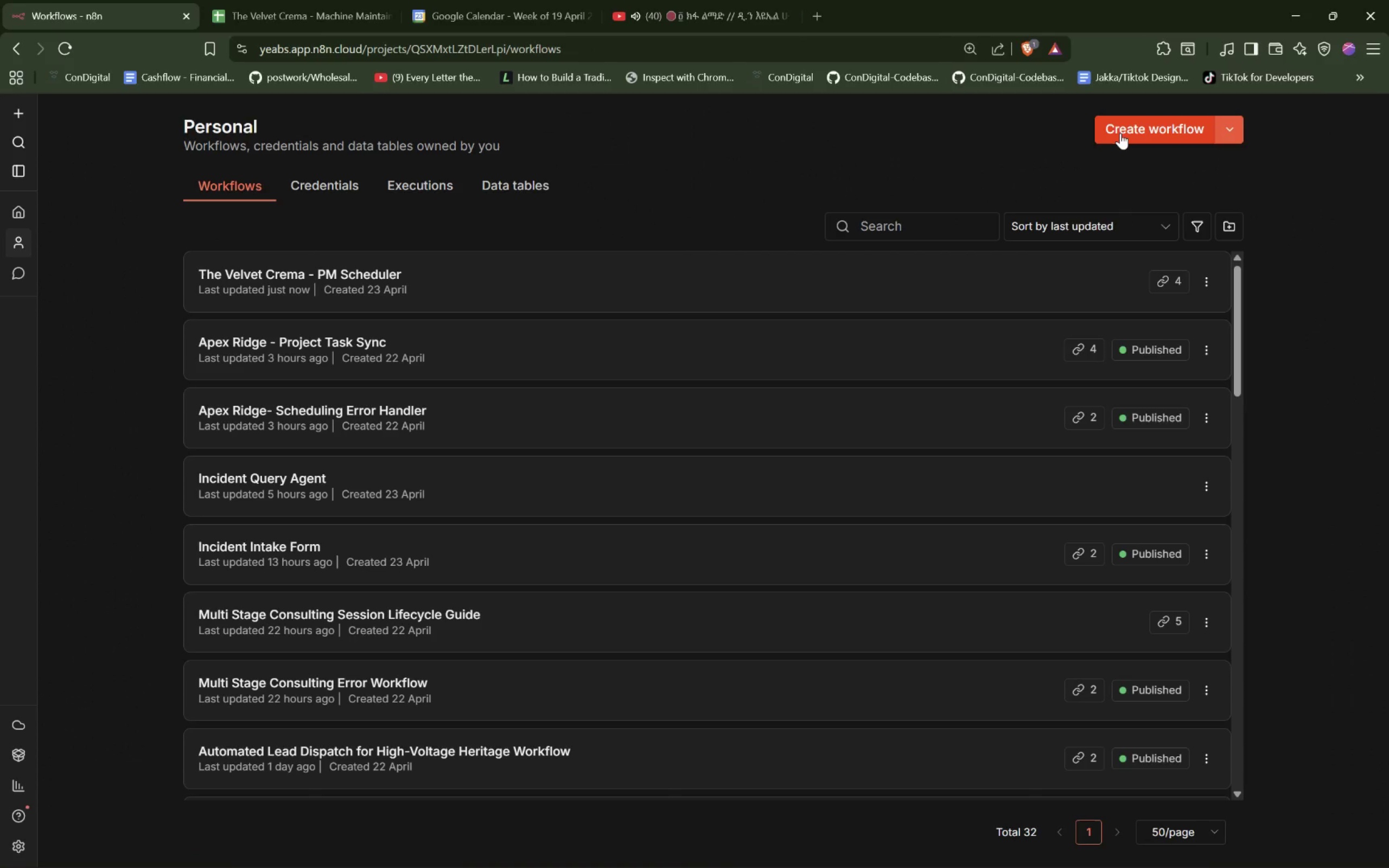 
left_click([1120, 133])
 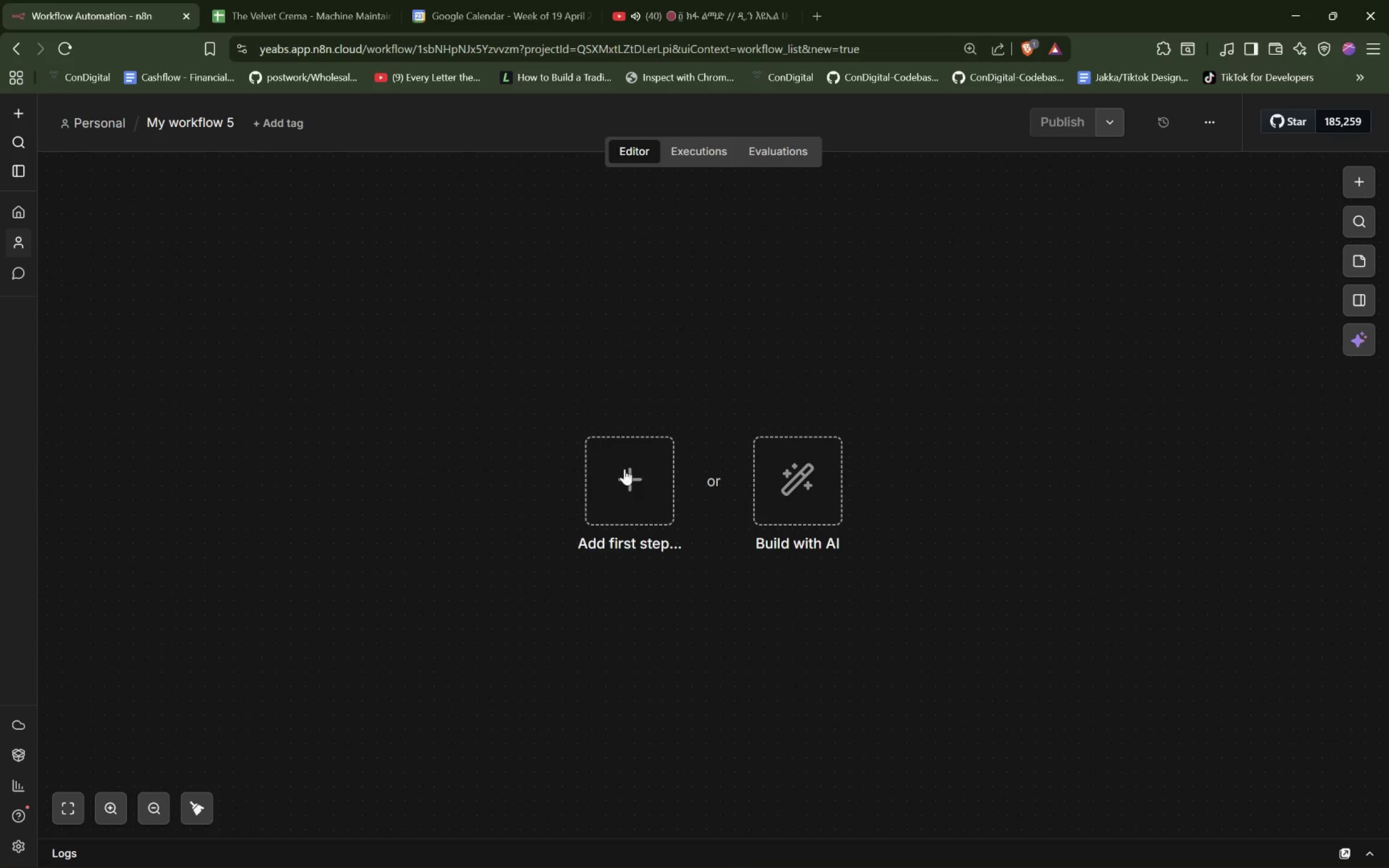 
left_click([208, 115])
 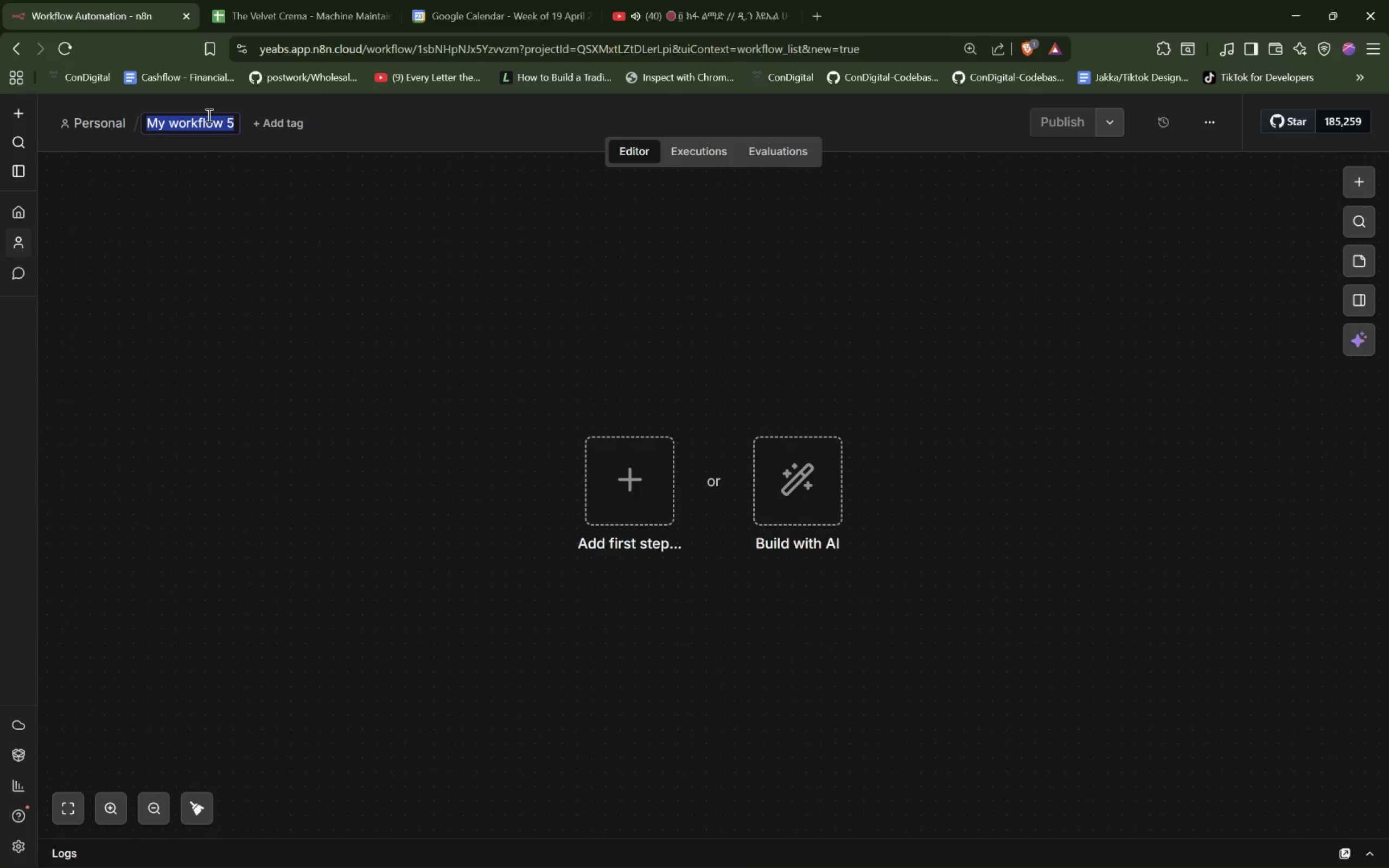 
wait(8.12)
 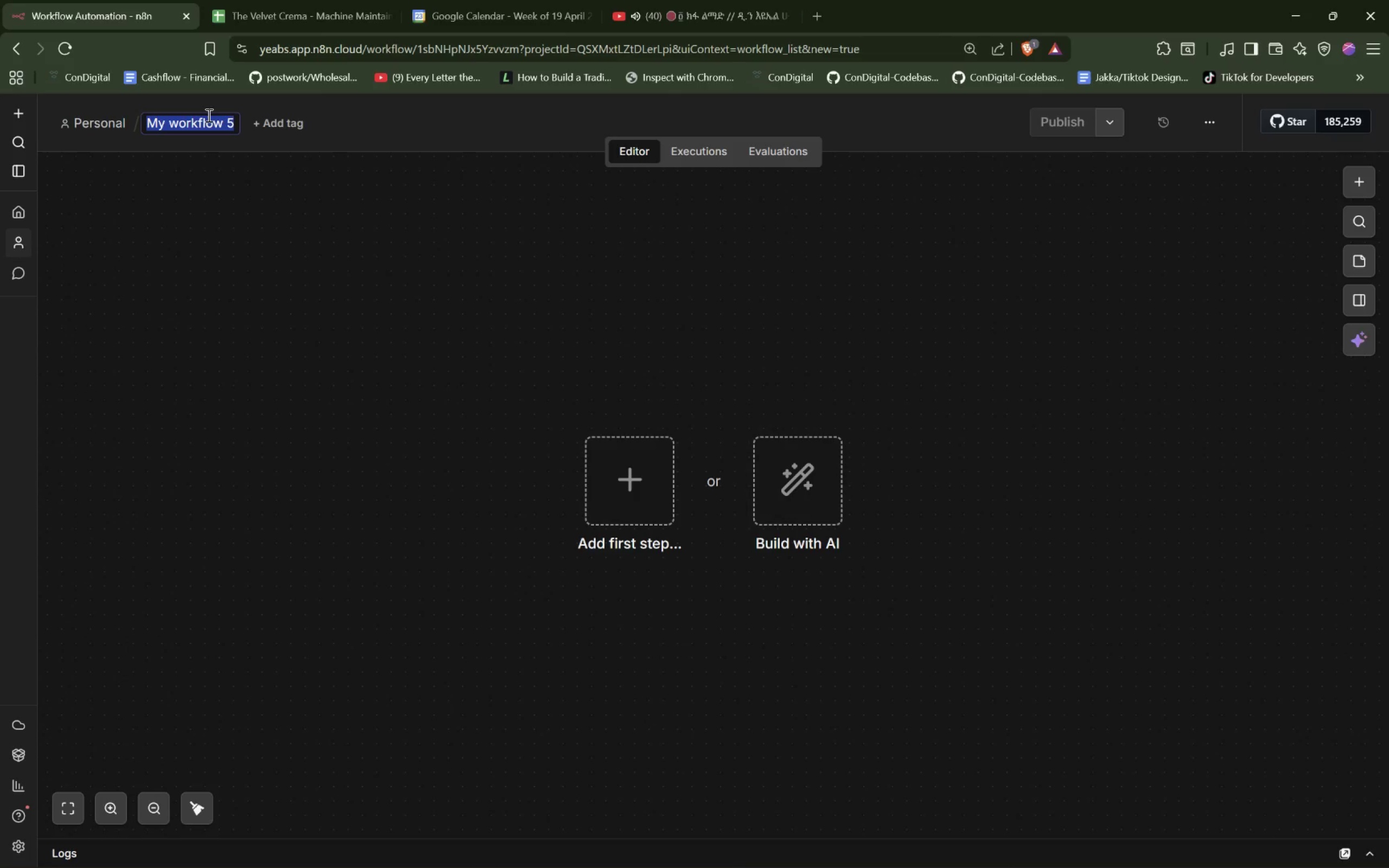 
type(The Velvet - Error Workflwo)
key(Backspace)
key(Backspace)
type(ow)
 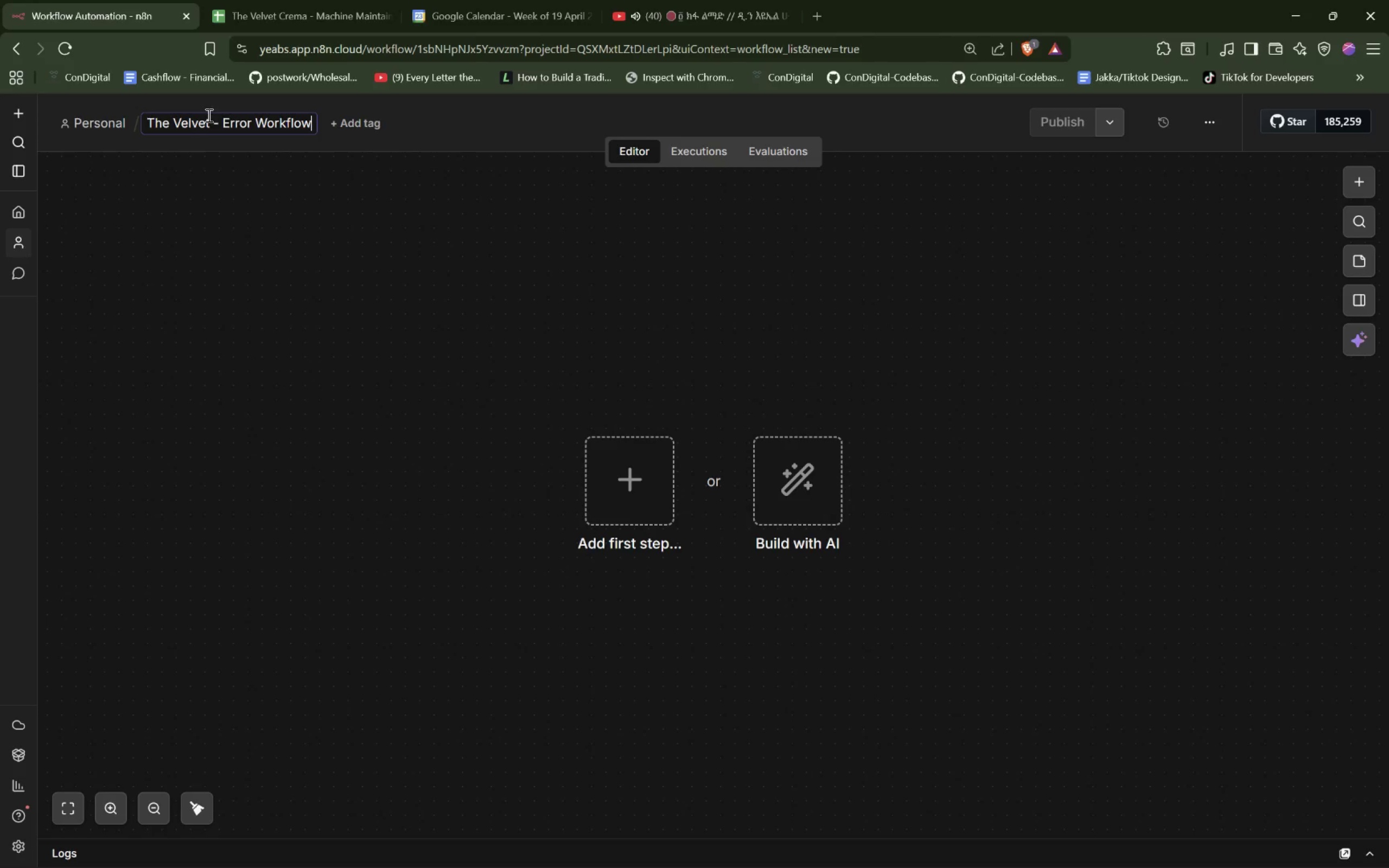 
key(Enter)
 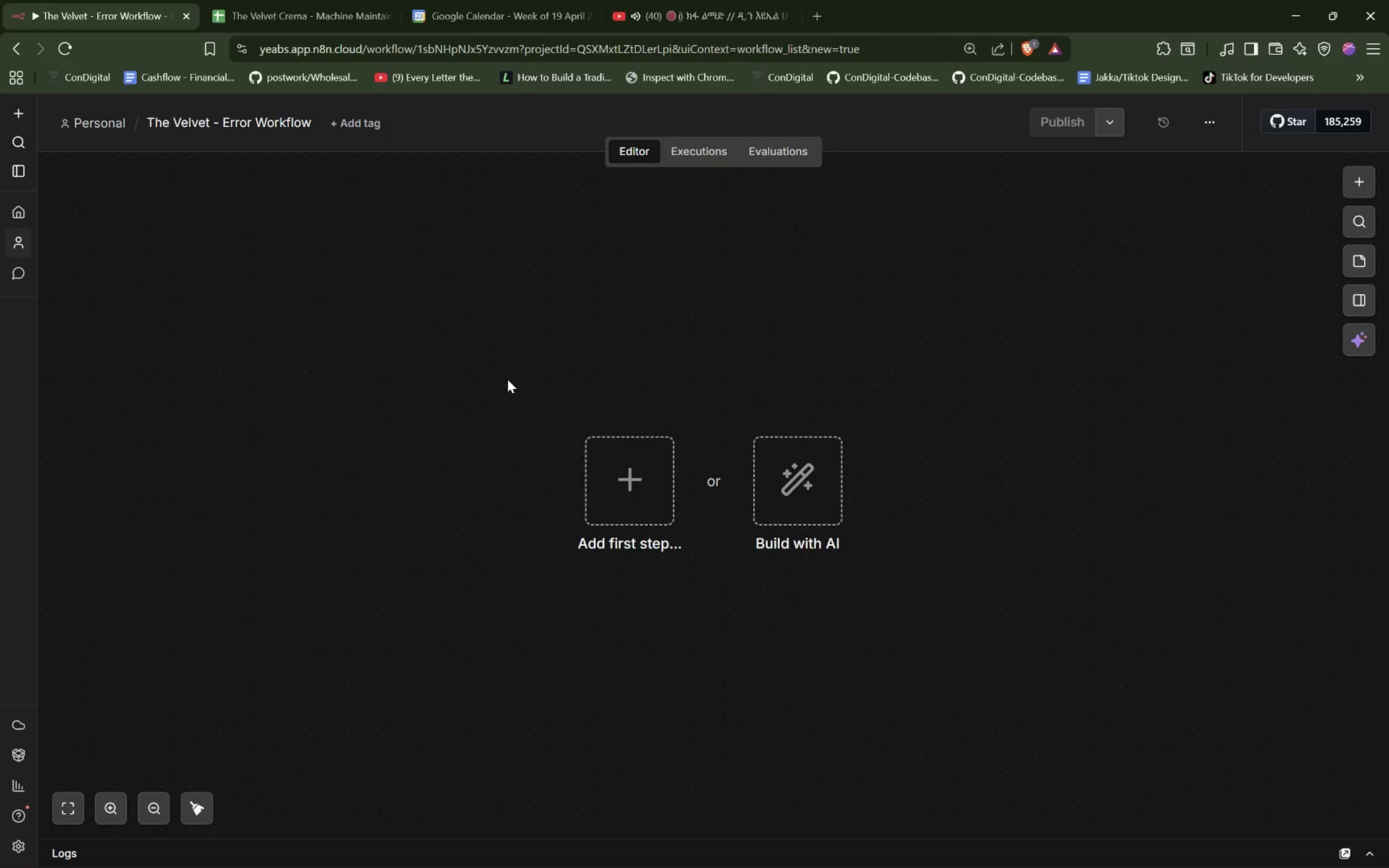 
left_click([625, 494])
 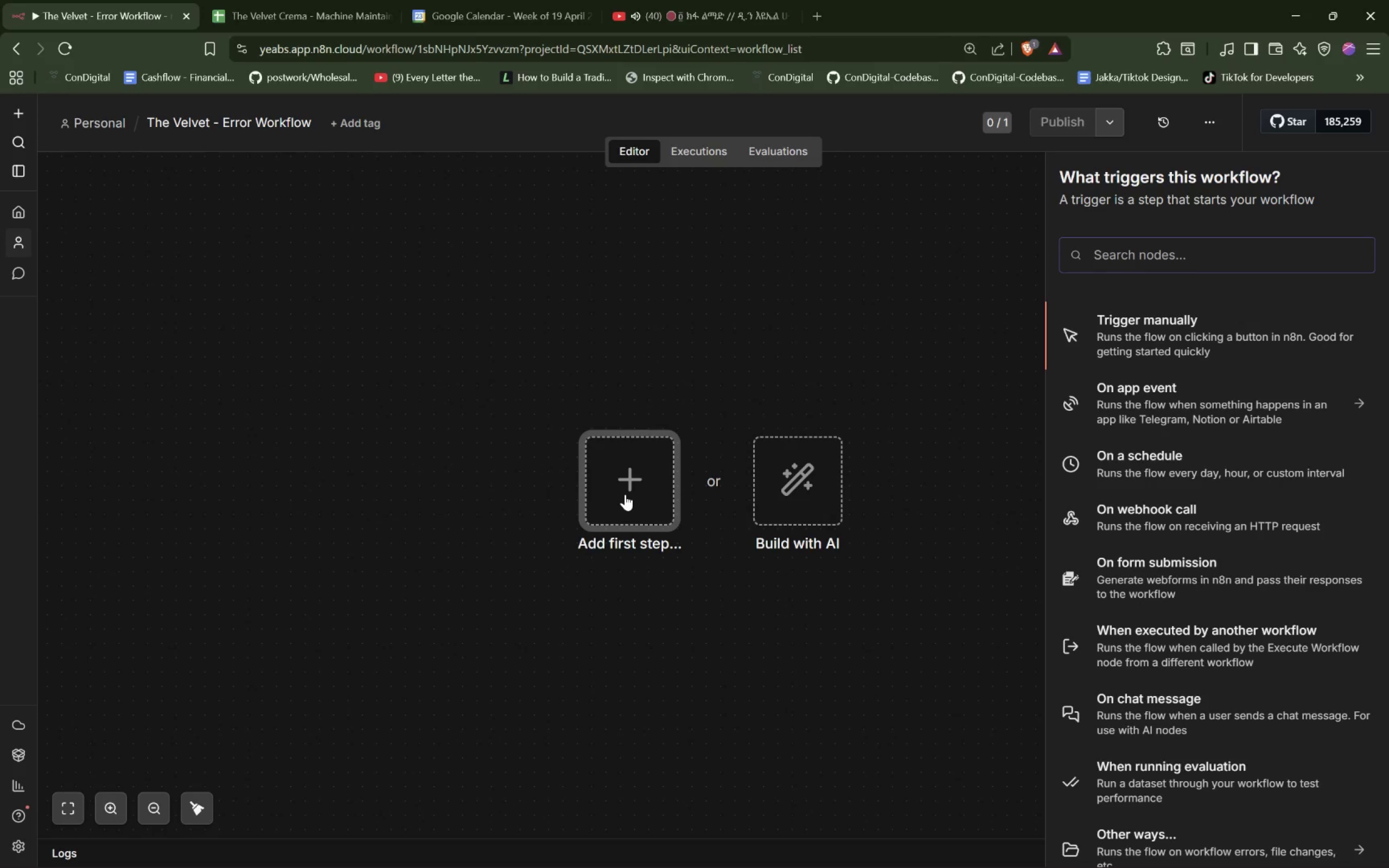 
wait(6.53)
 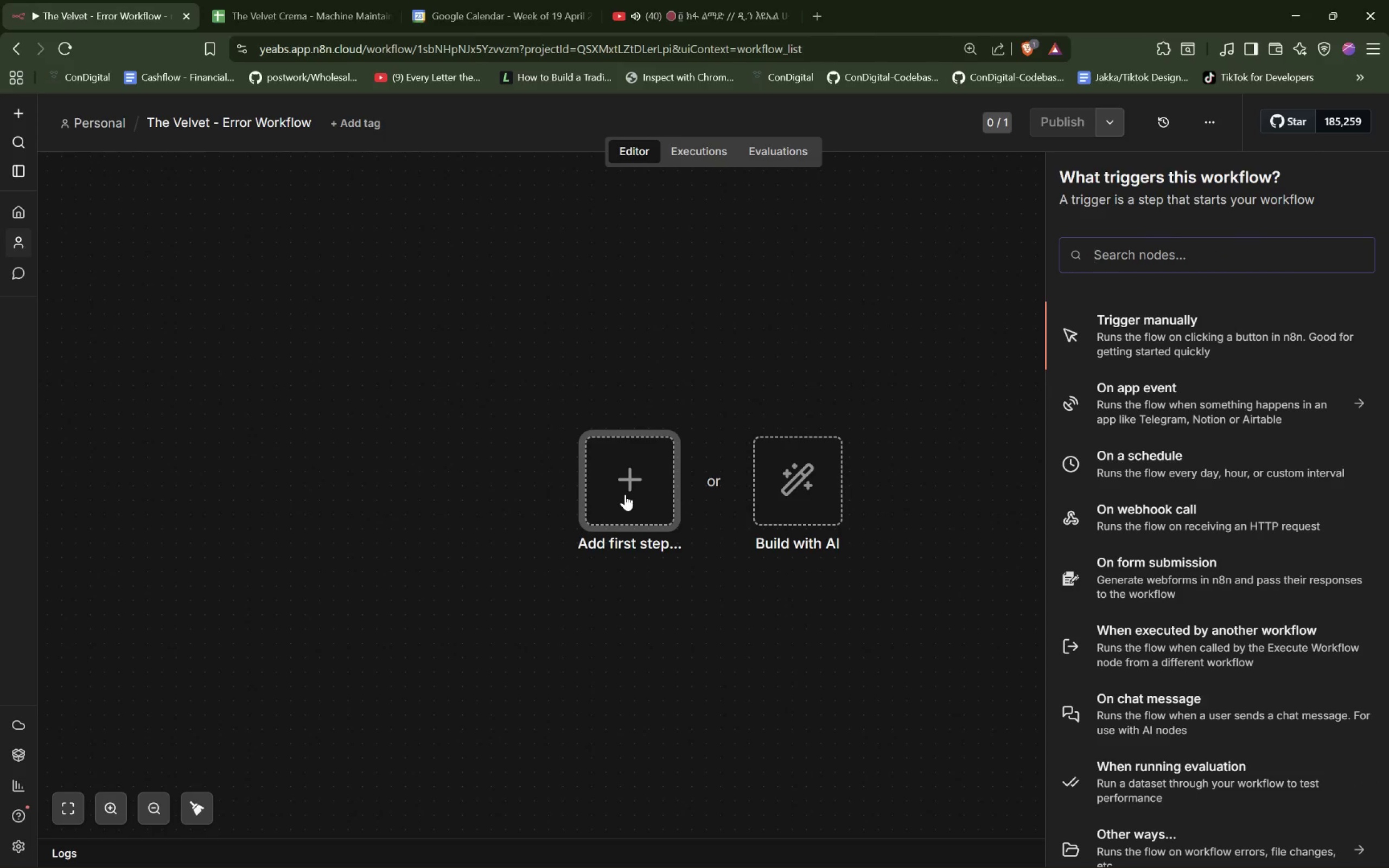 
type(D)
key(Backspace)
type(eror)
 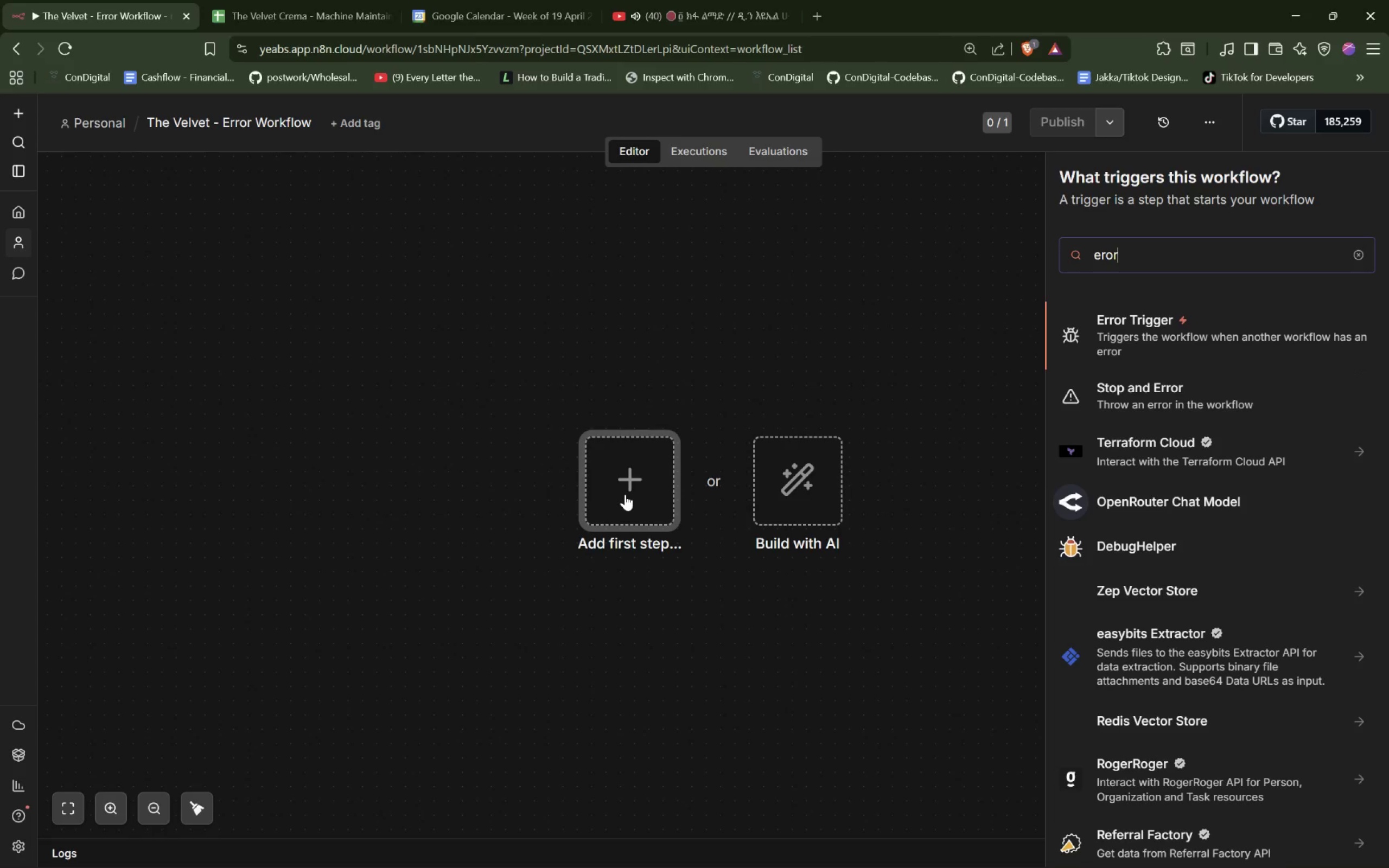 
key(Enter)
 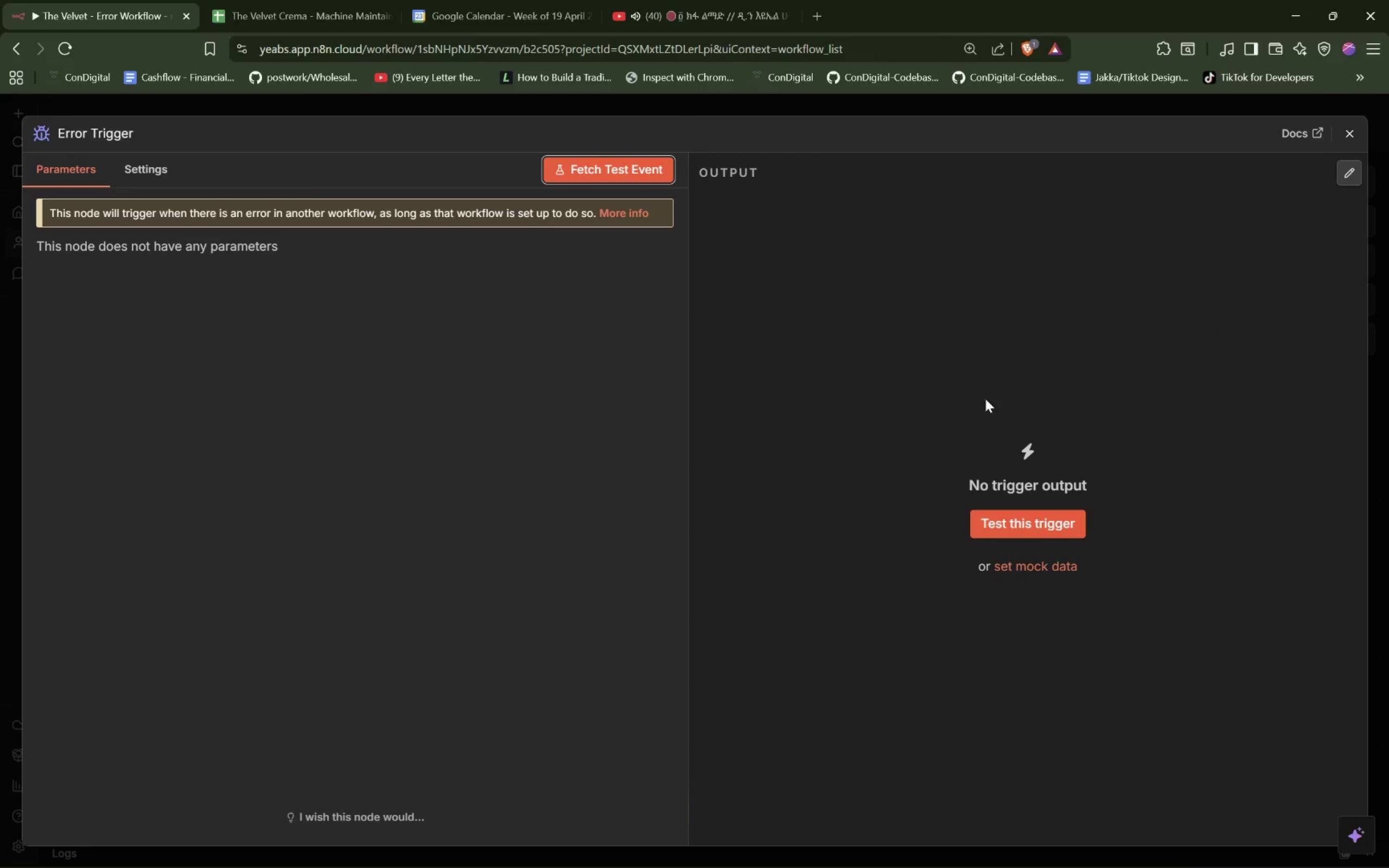 
left_click([1030, 515])
 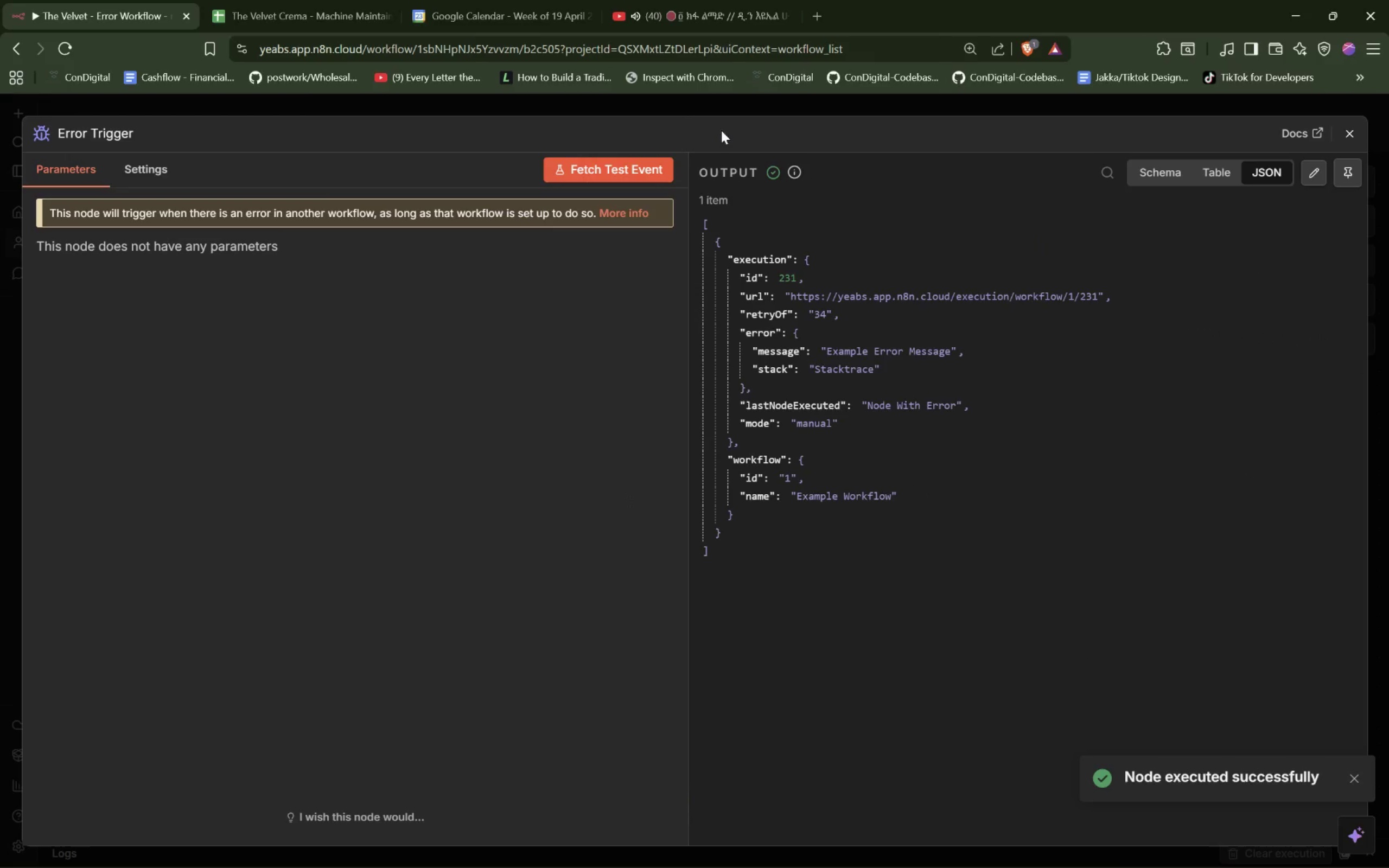 
left_click([746, 111])
 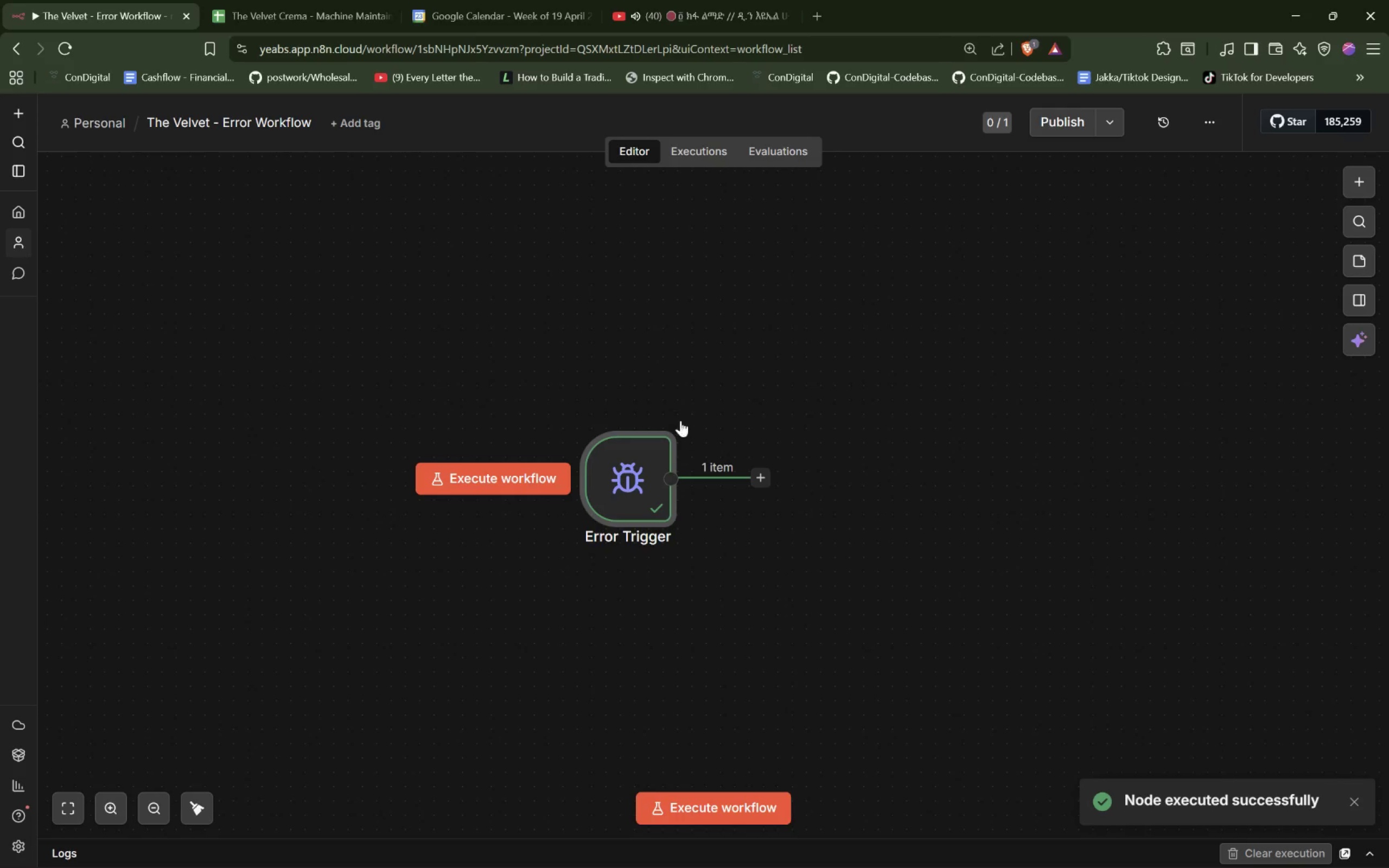 
left_click([681, 419])
 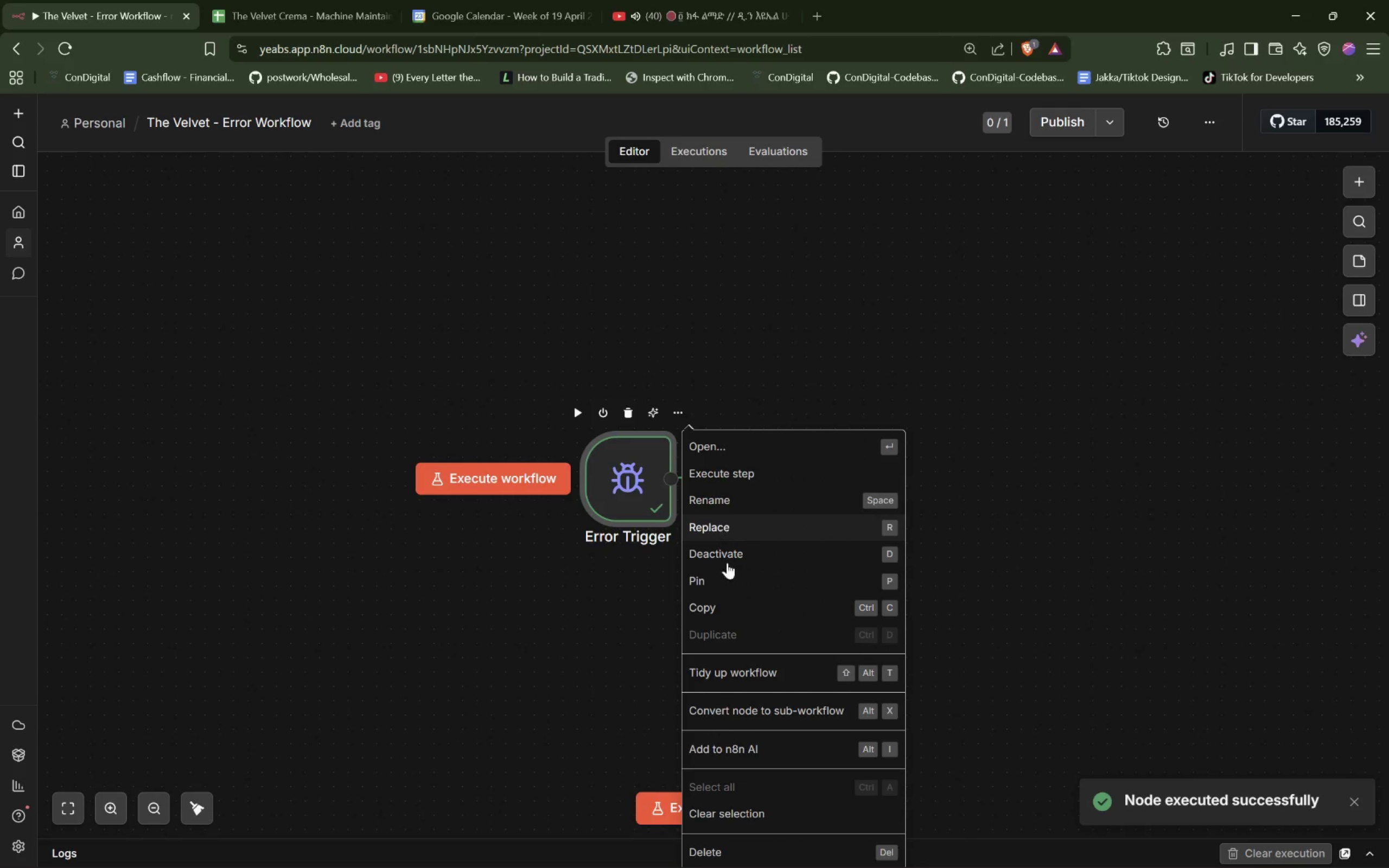 
left_click([731, 587])
 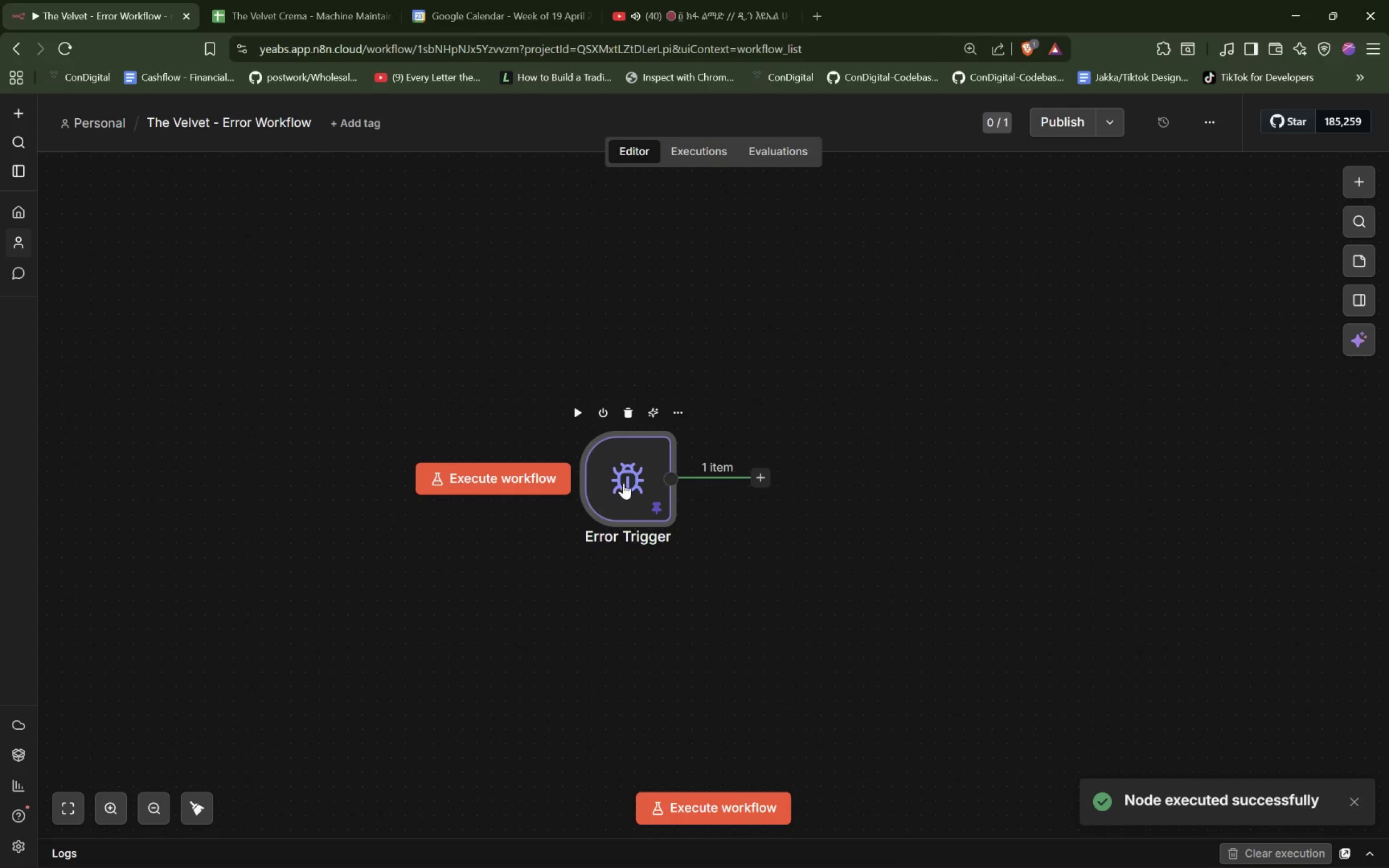 
left_click_drag(start_coordinate=[627, 481], to_coordinate=[203, 359])
 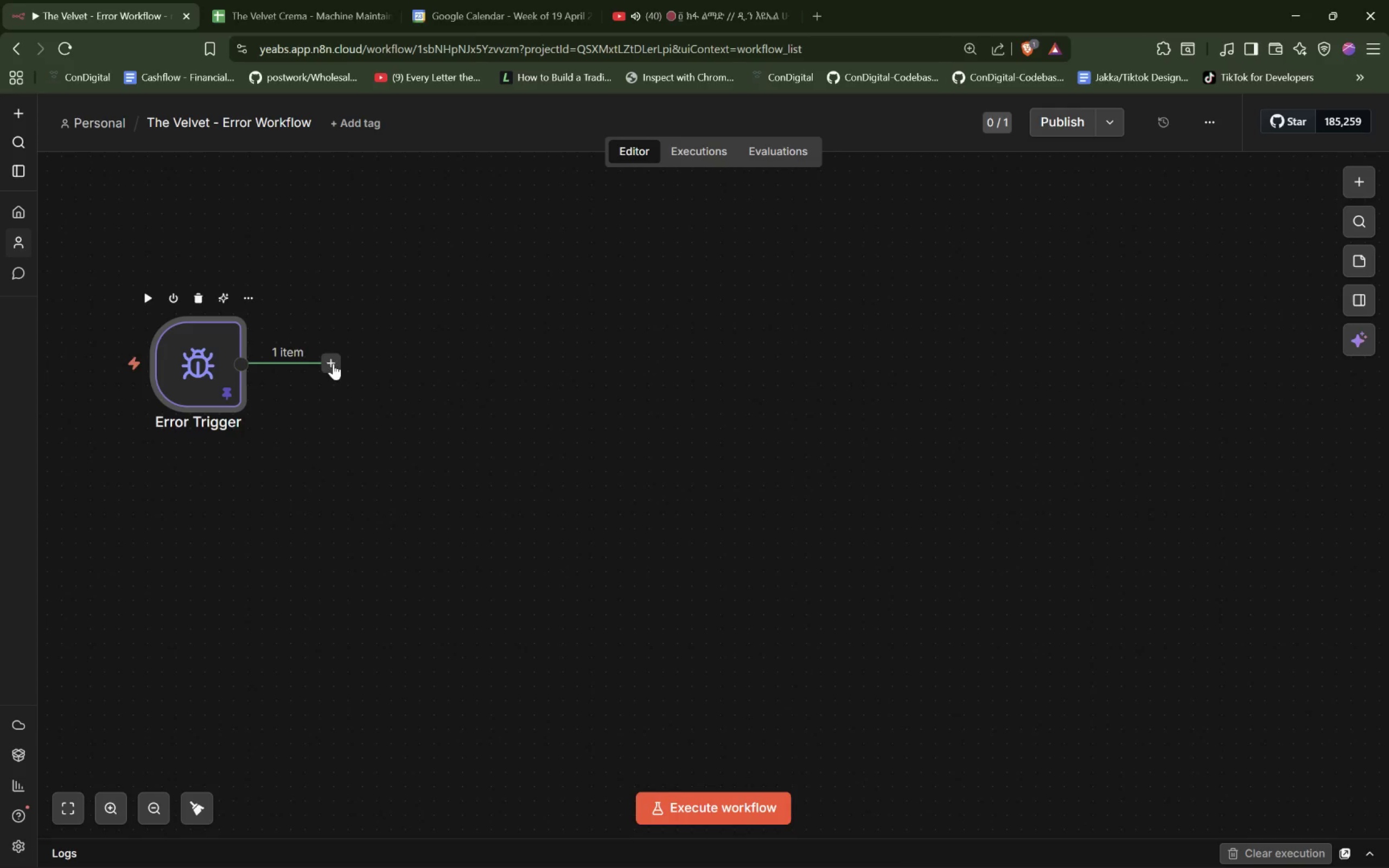 
left_click_drag(start_coordinate=[196, 374], to_coordinate=[149, 406])
 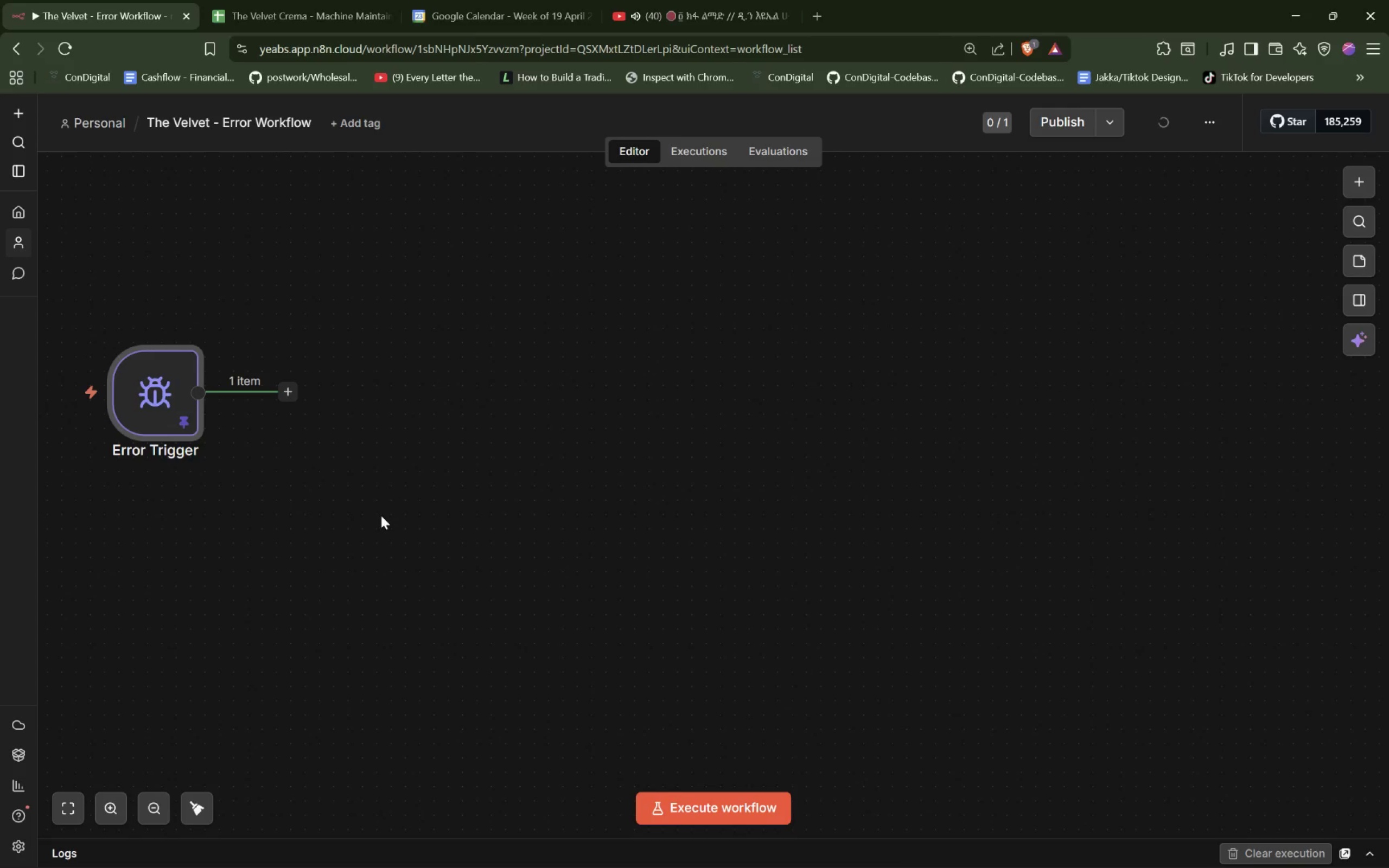 
left_click([385, 515])
 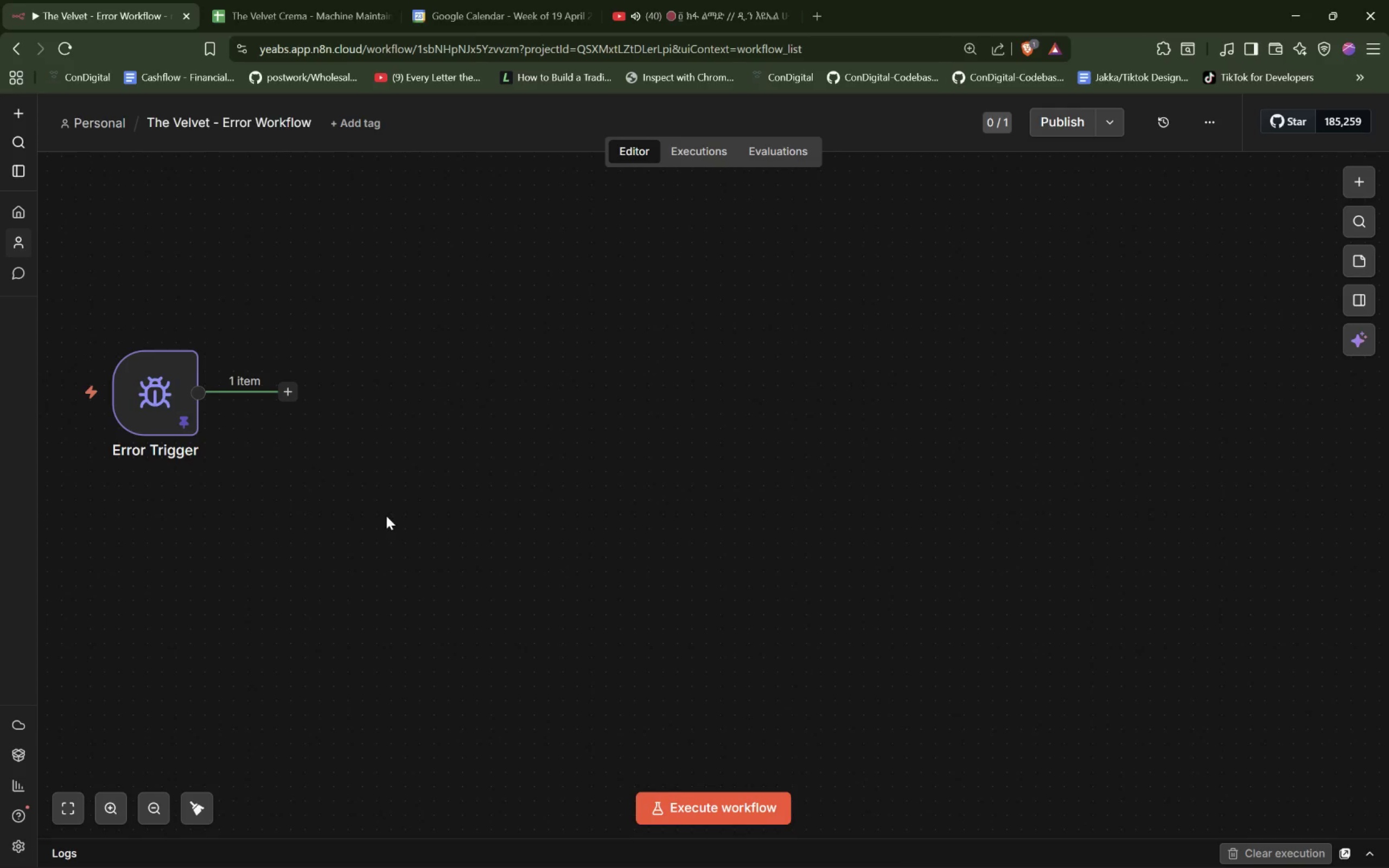 
double_click([171, 432])
 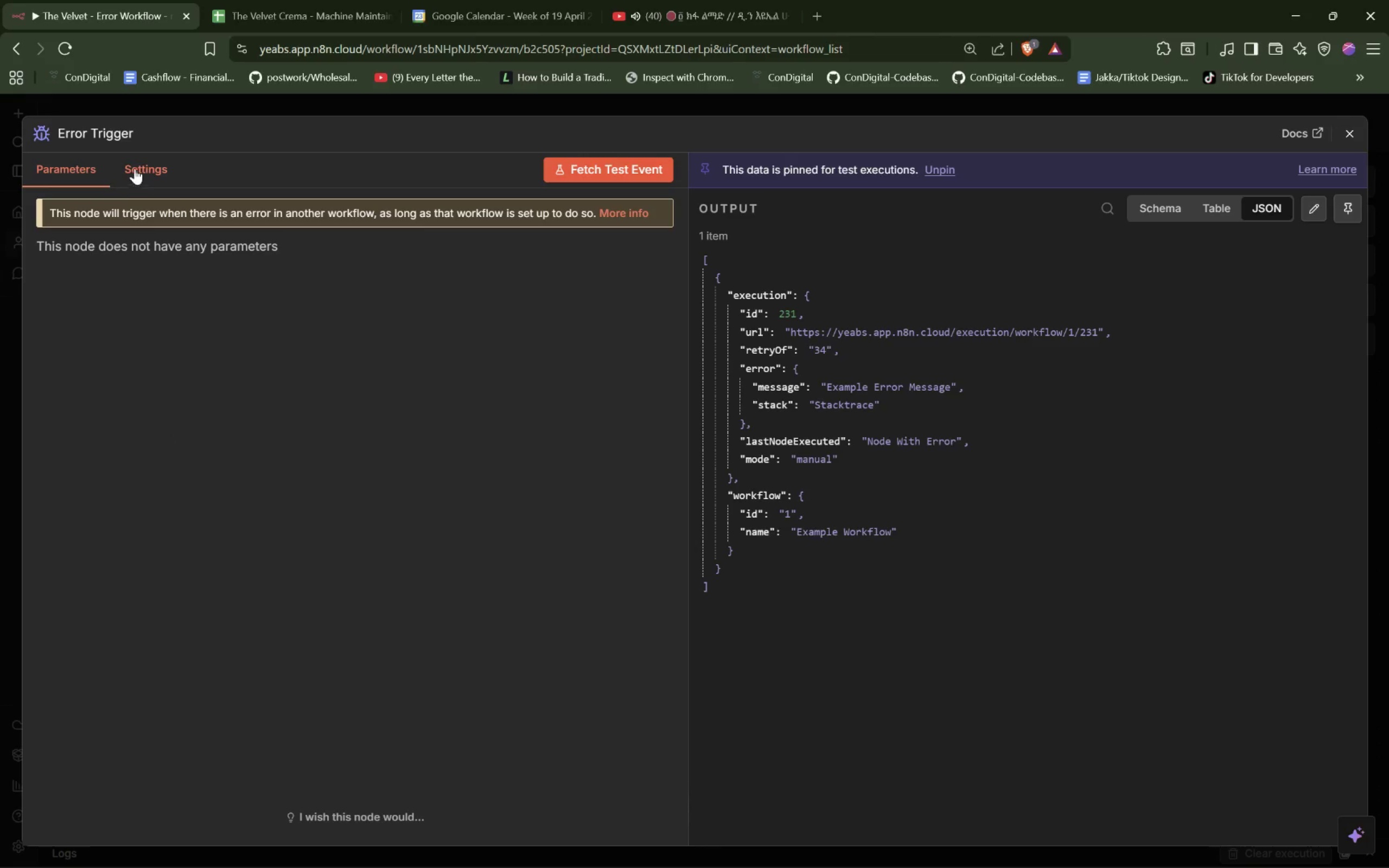 
left_click([113, 139])
 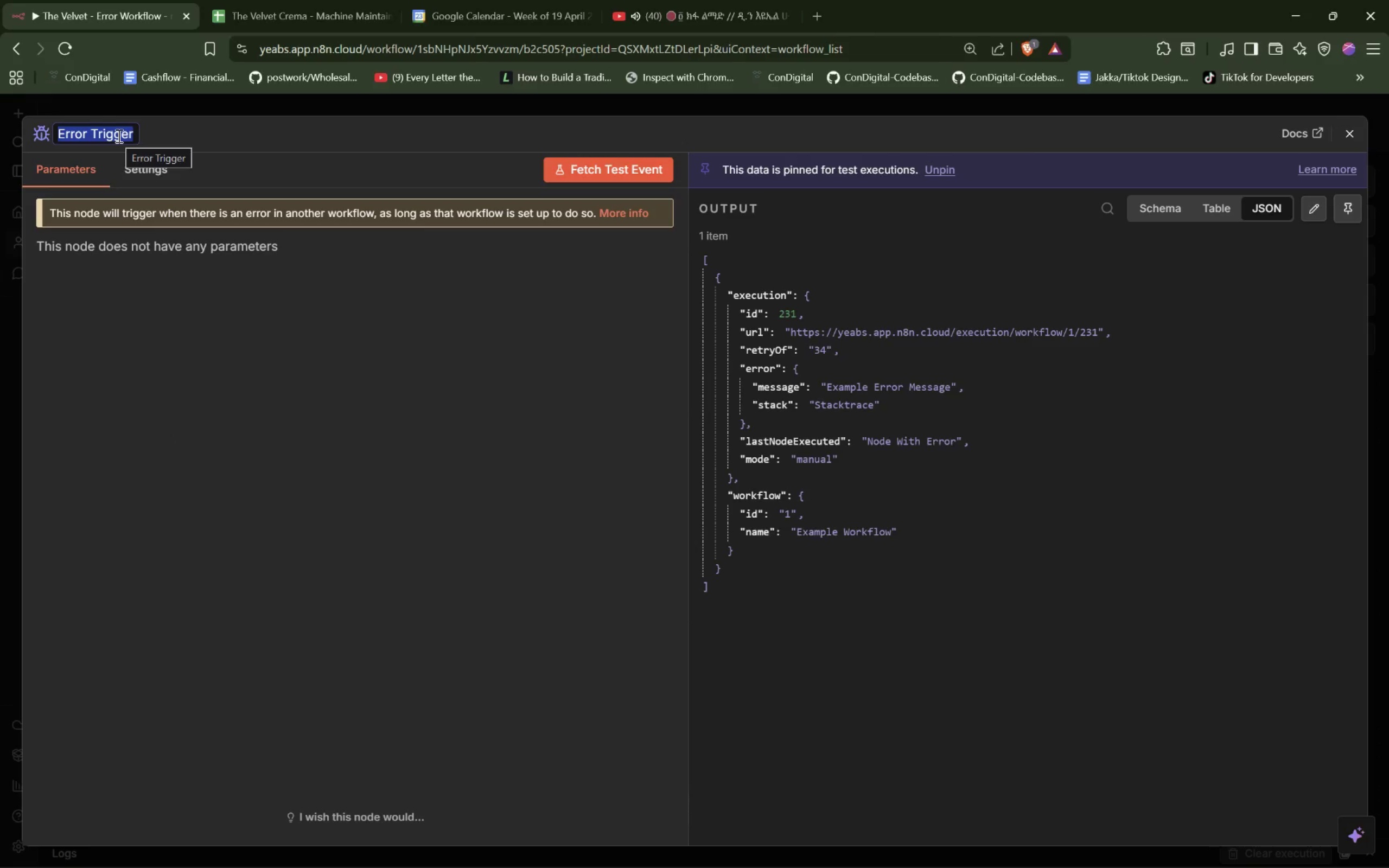 
key(ArrowRight)
 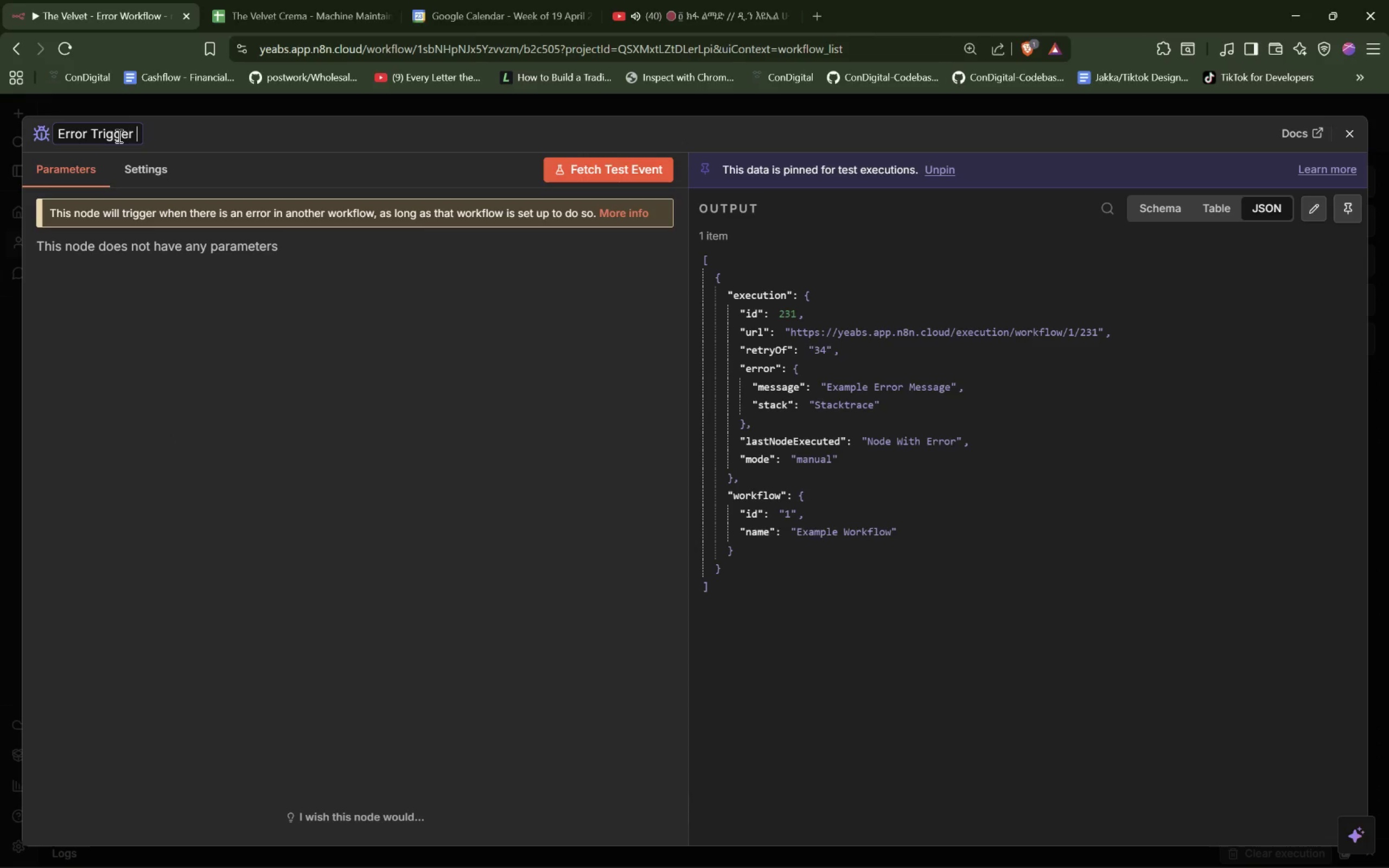 
key(Space)
 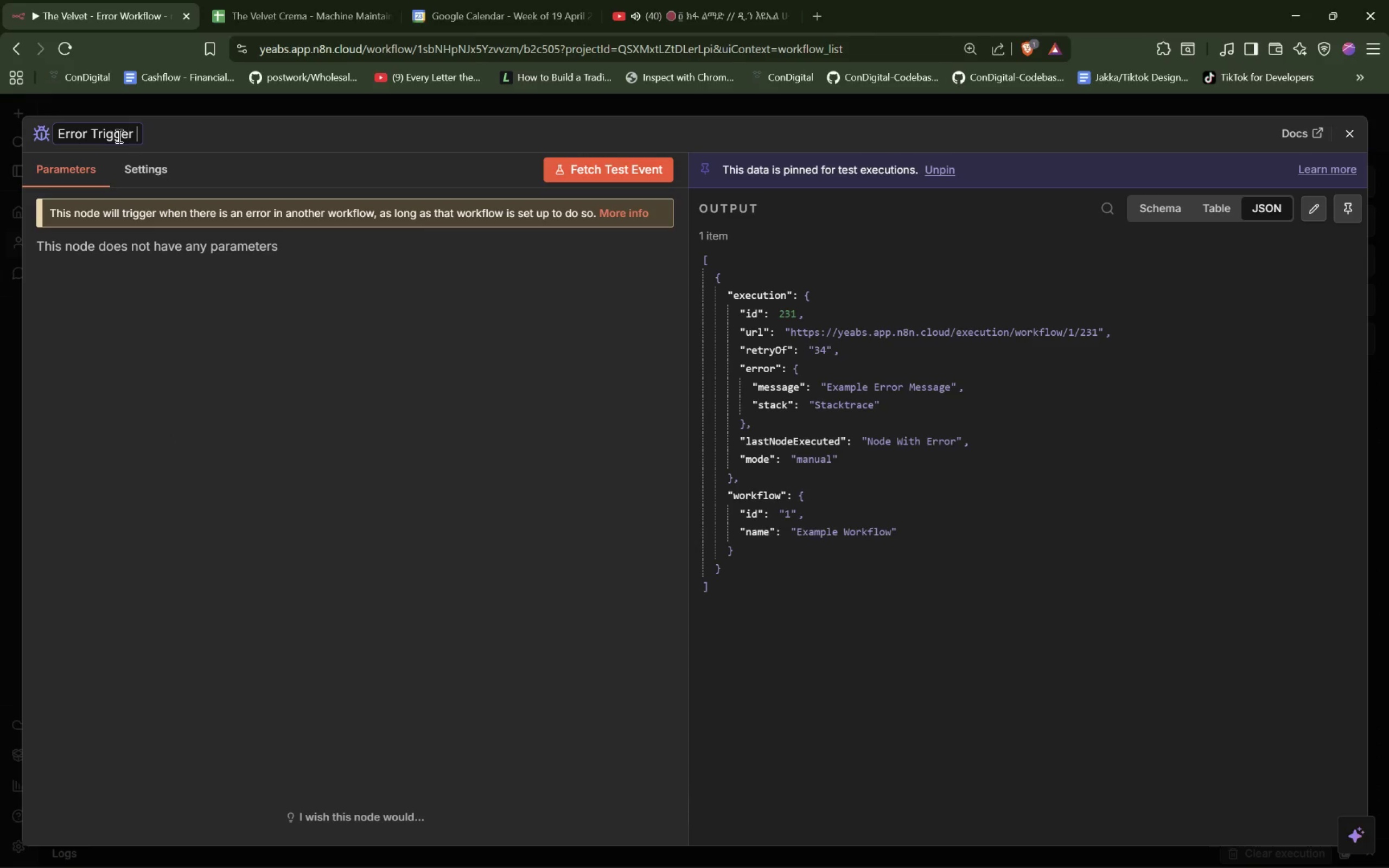 
key(Minus)
 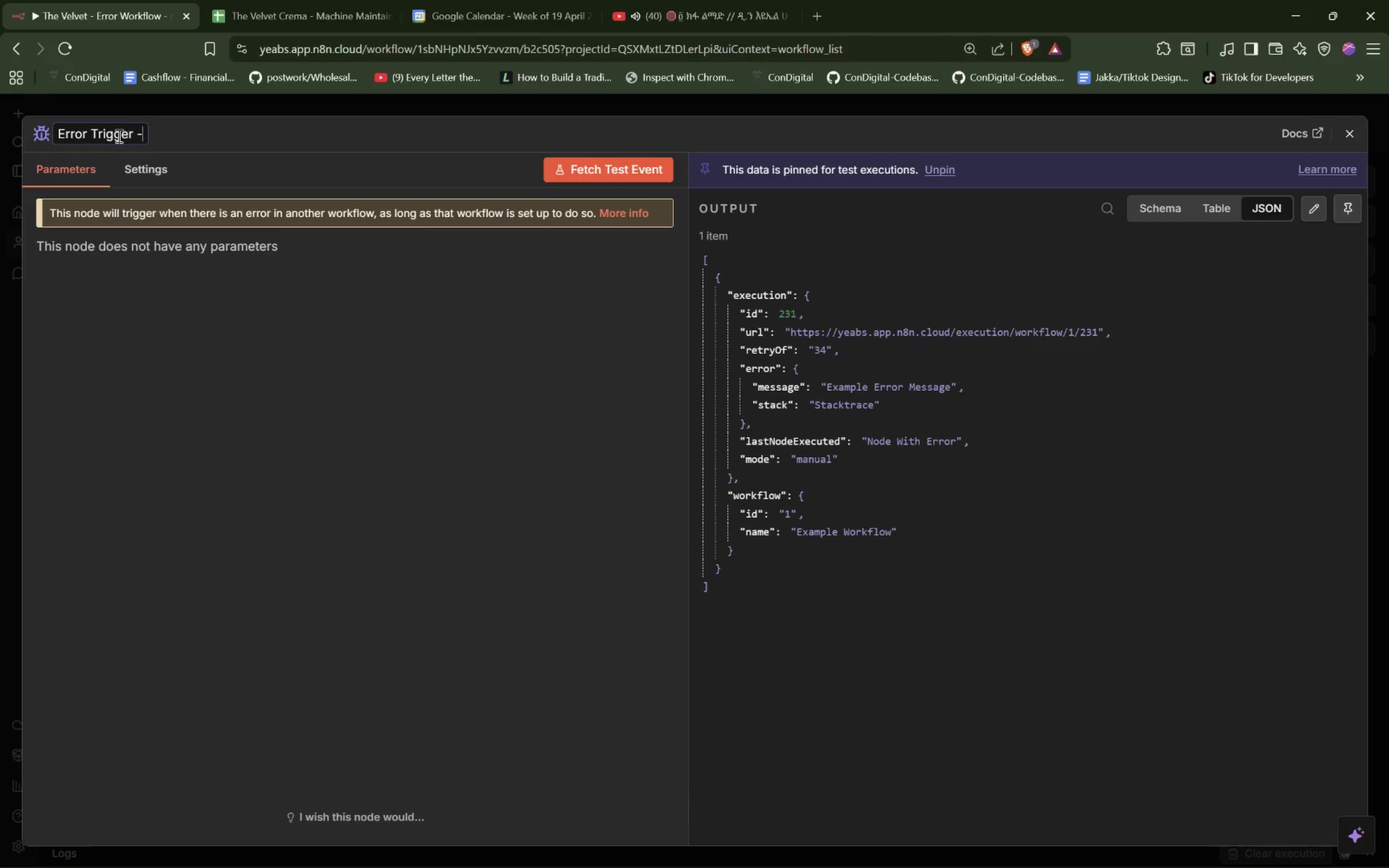 
key(Space)
 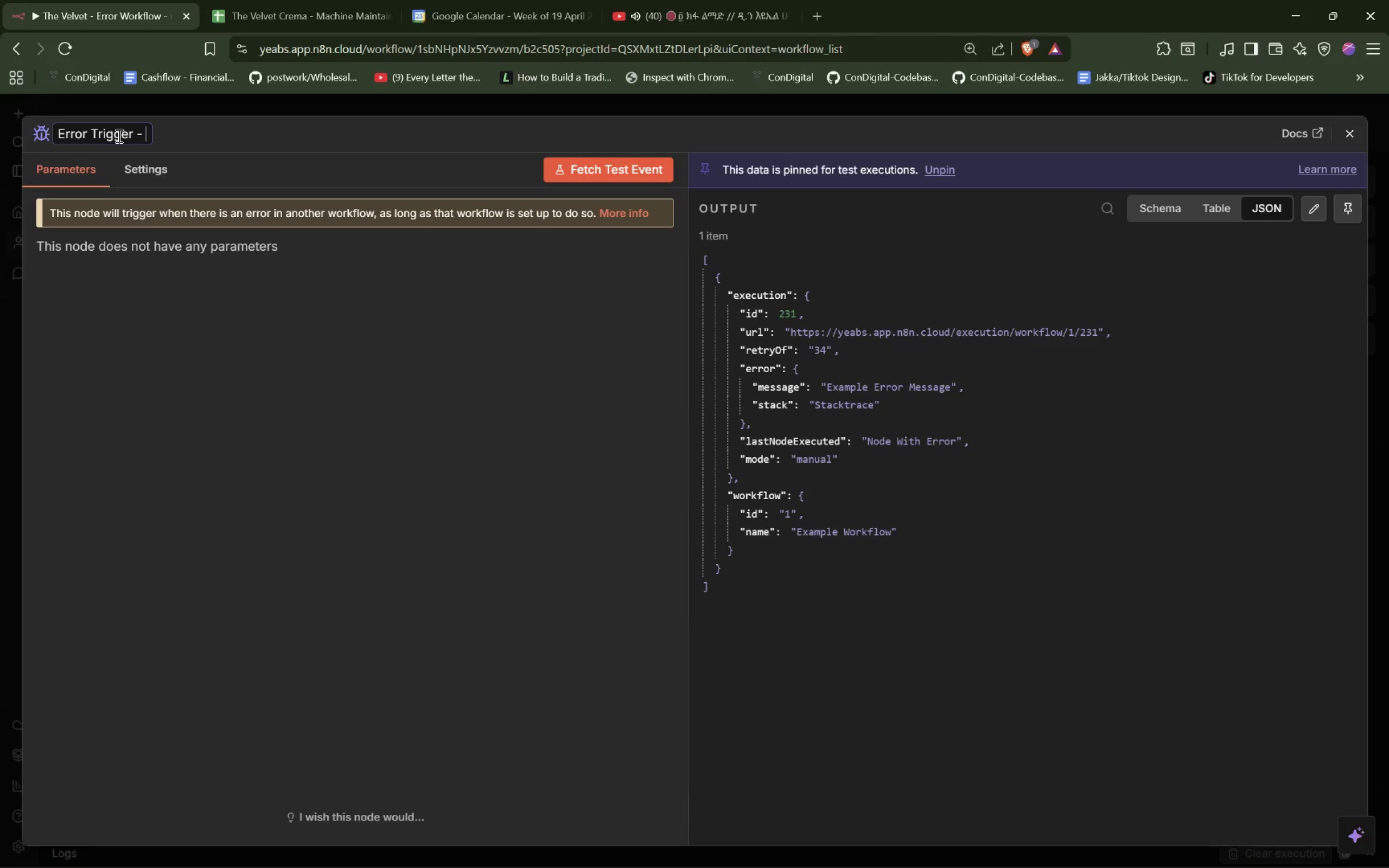 
wait(8.39)
 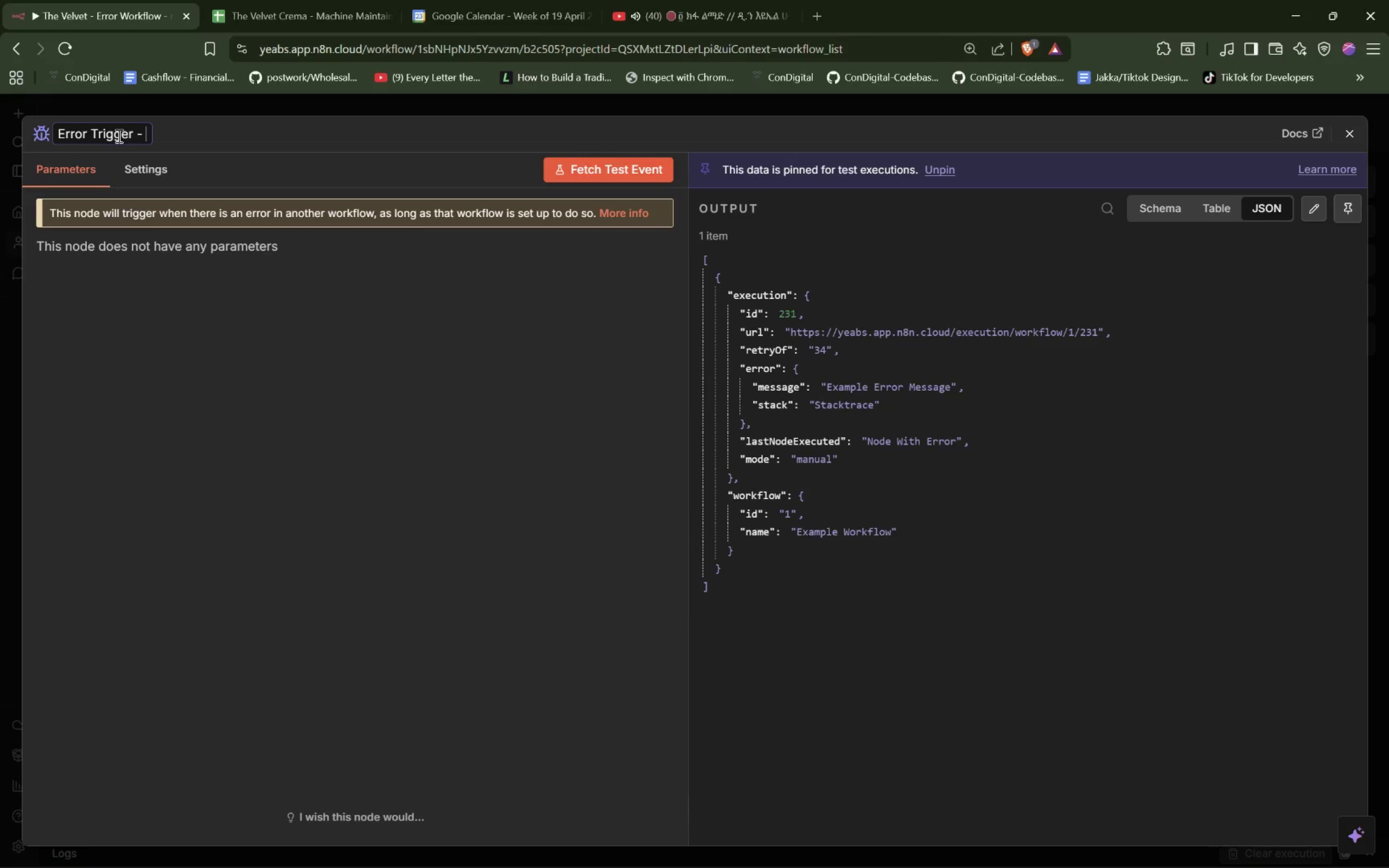 
type(PM Scheduler Failures)
 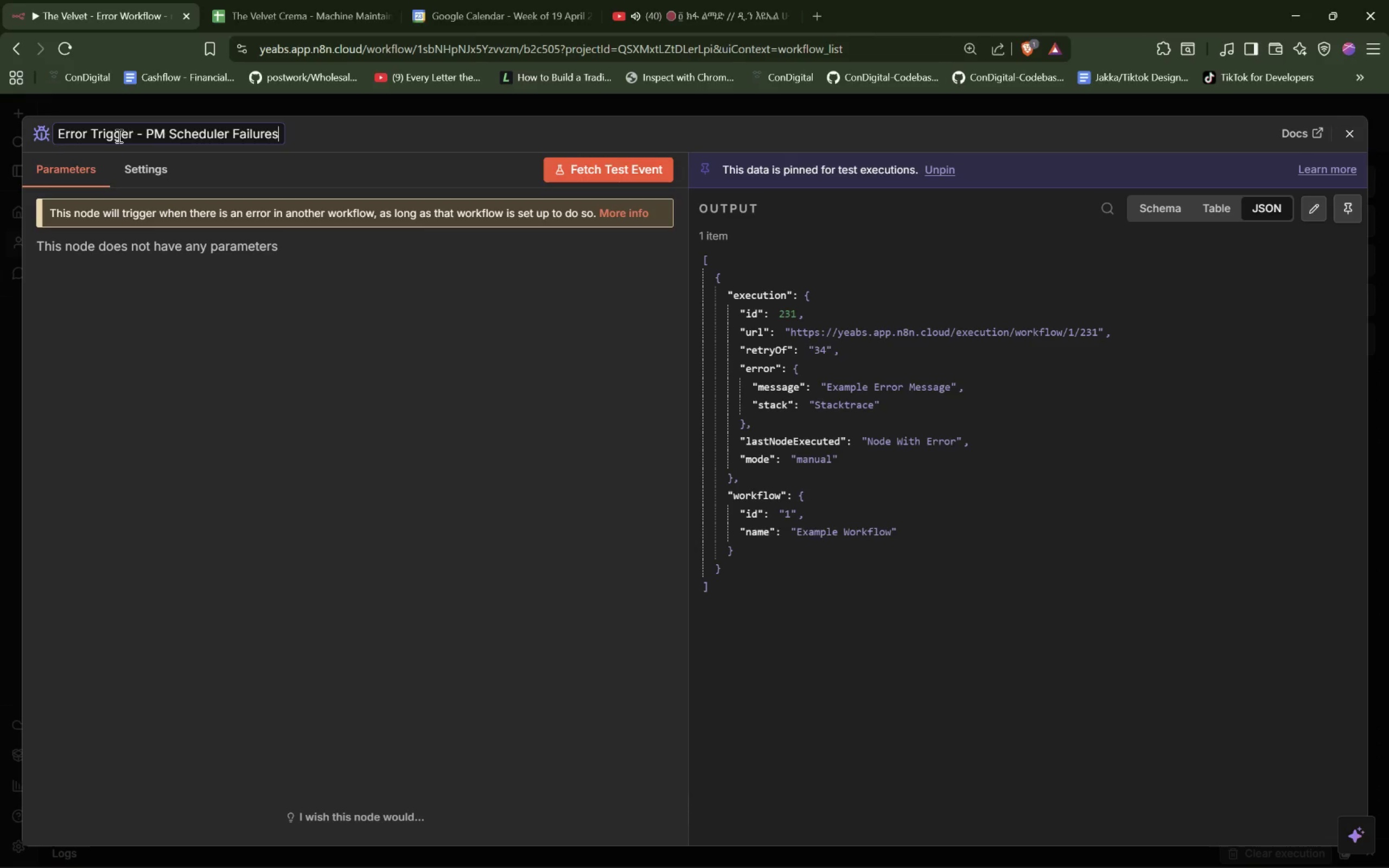 
key(Enter)